 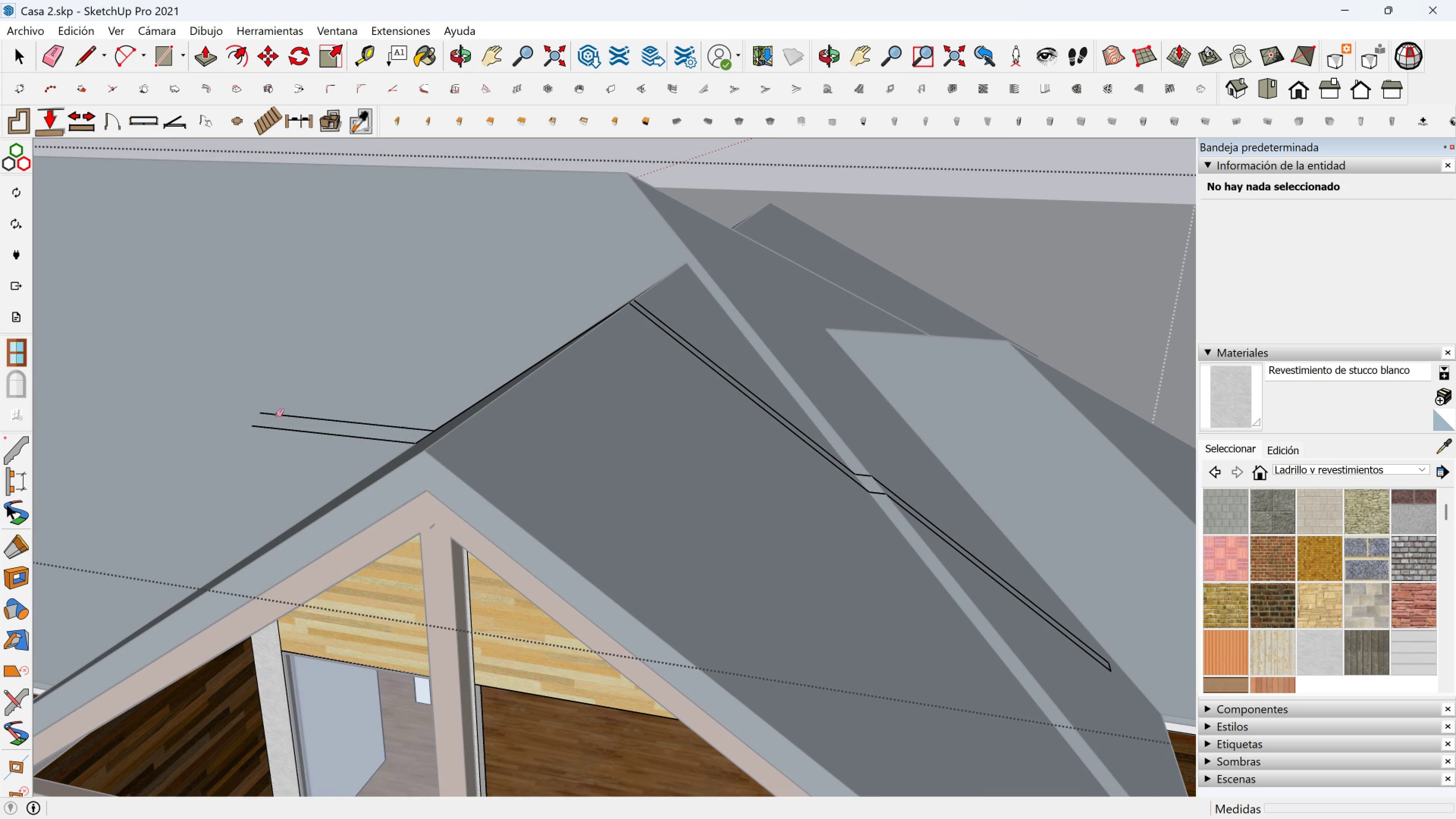 
left_click([276, 415])
 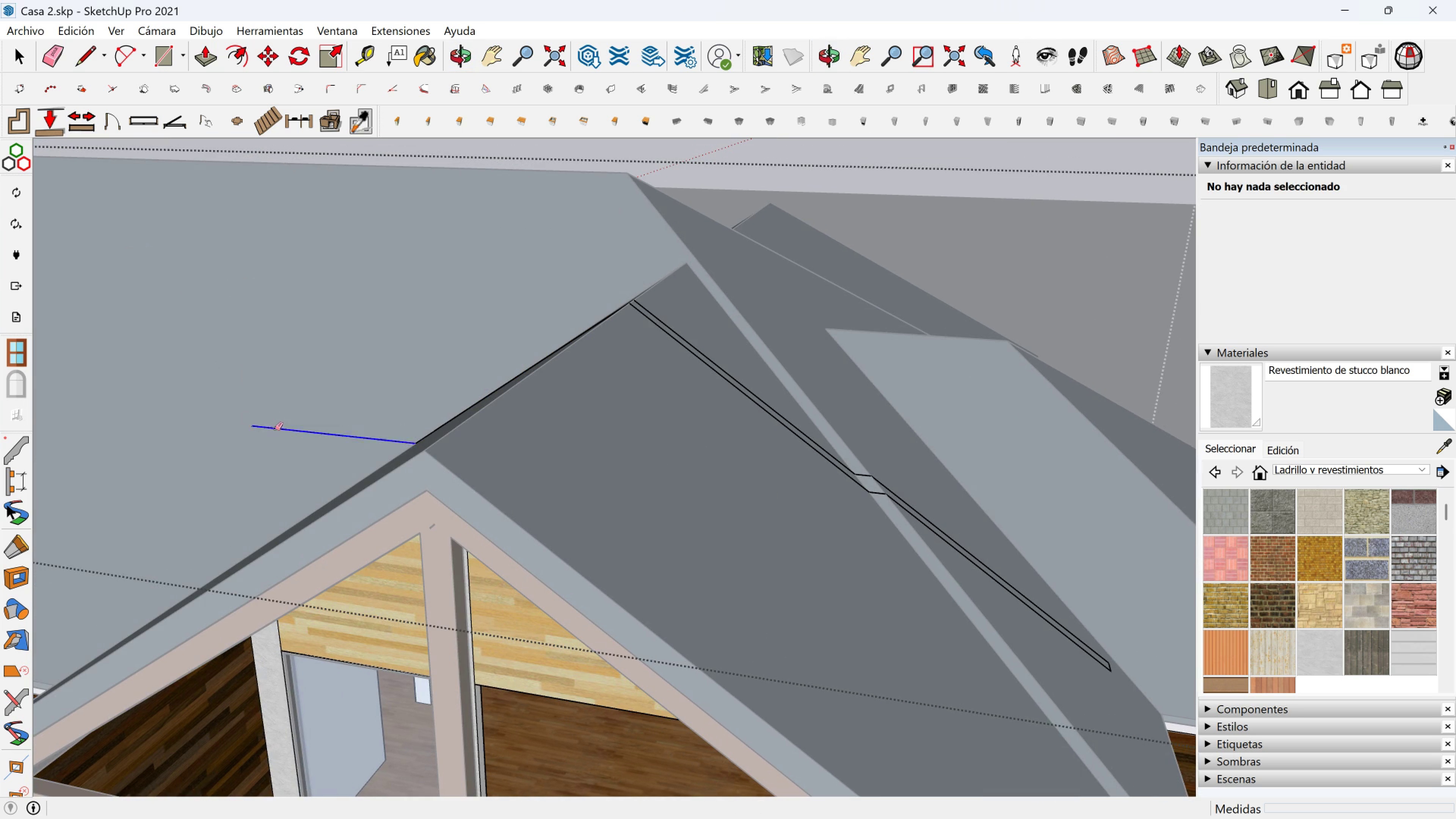 
left_click([275, 429])
 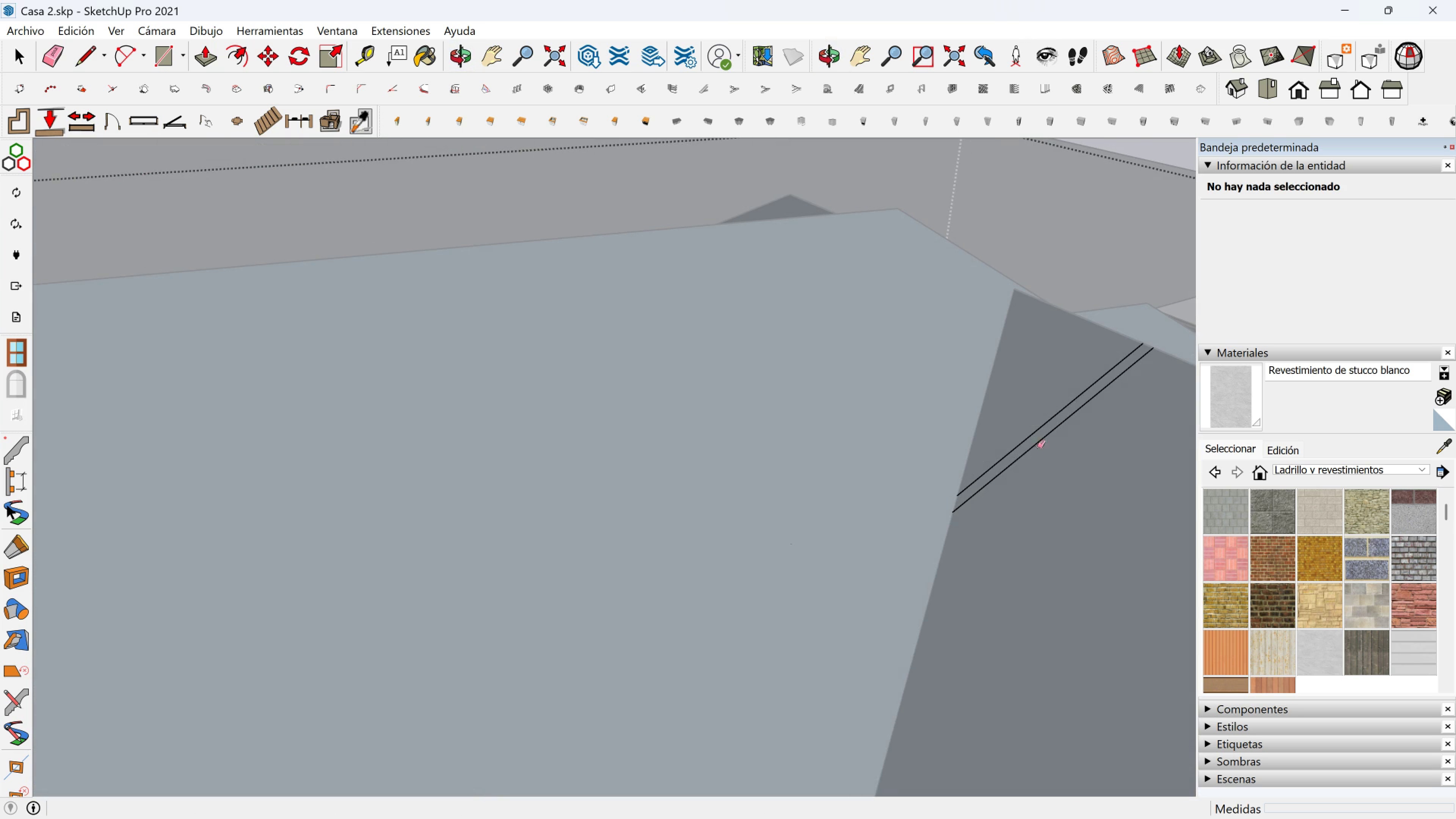 
double_click([1037, 431])
 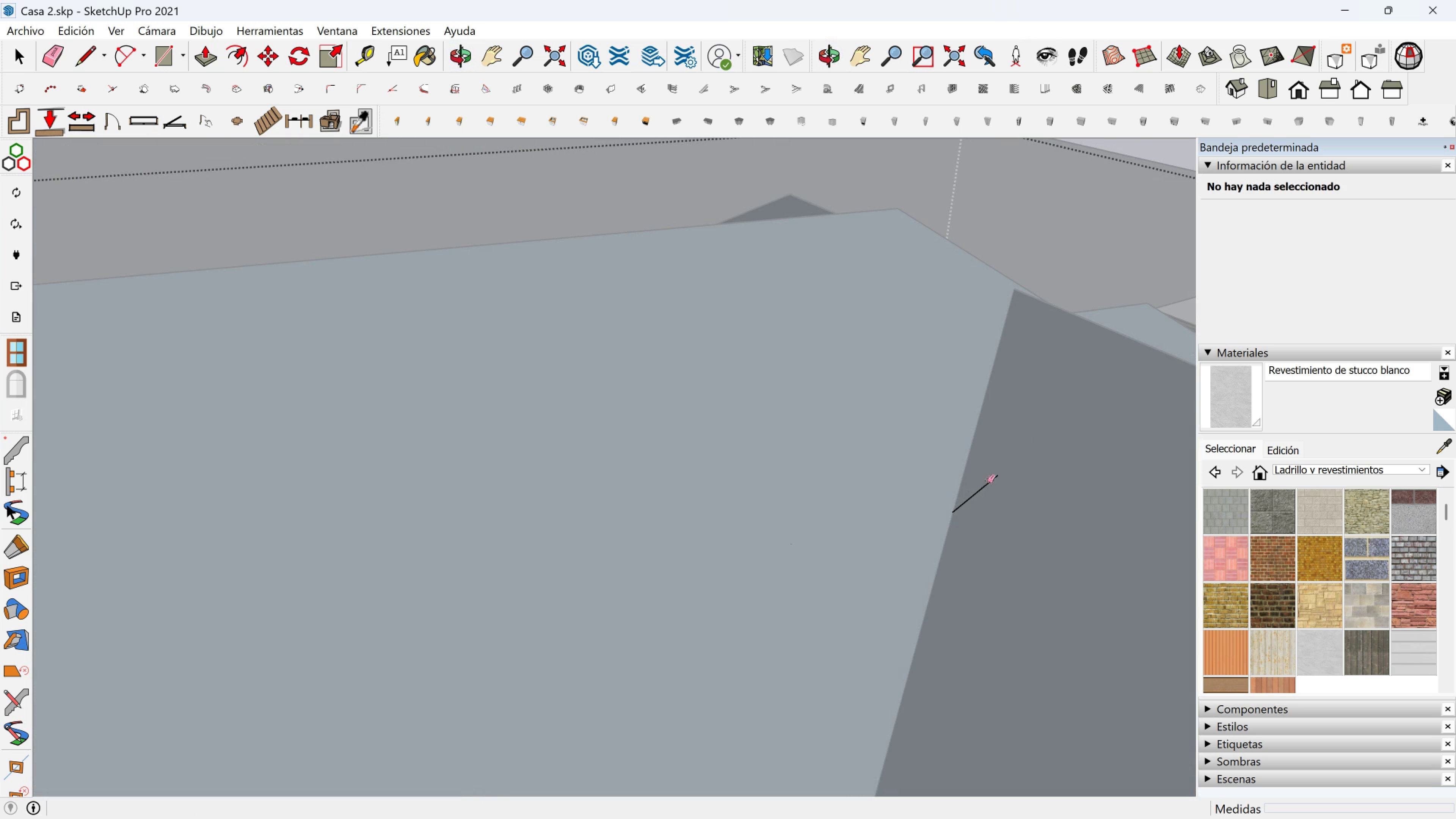 
left_click([987, 481])
 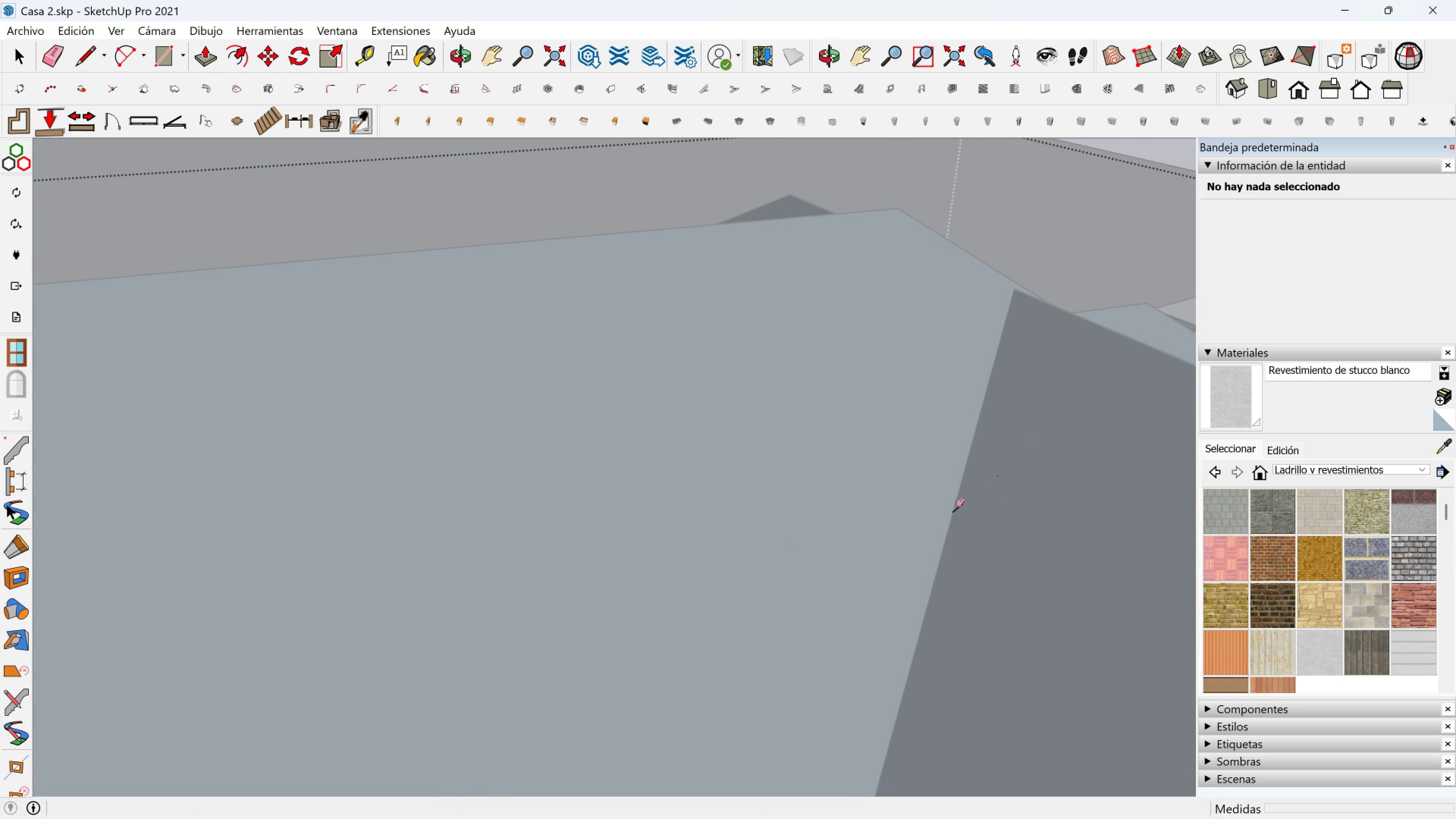 
left_click([957, 506])
 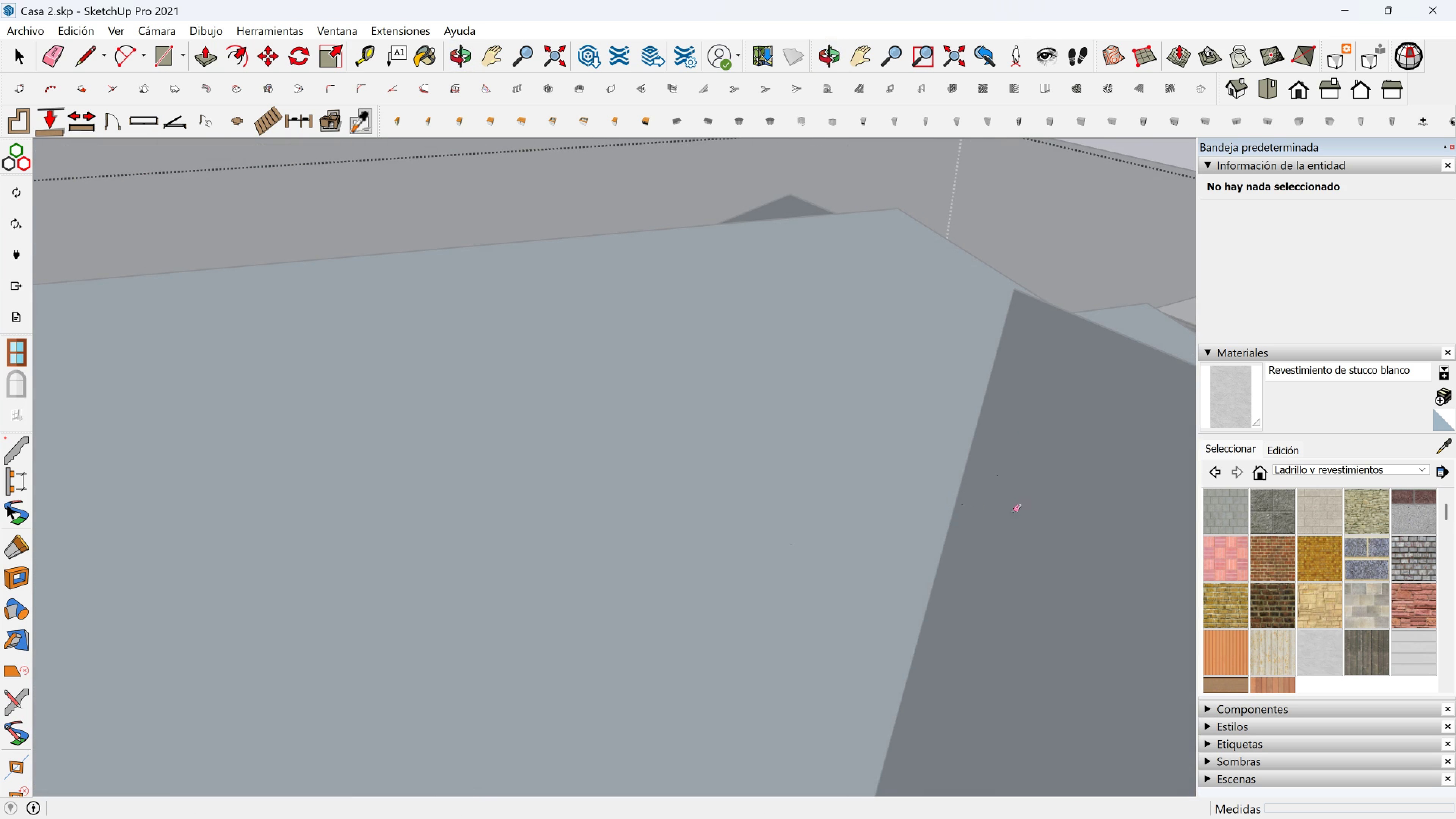 
scroll: coordinate [1064, 513], scroll_direction: down, amount: 3.0